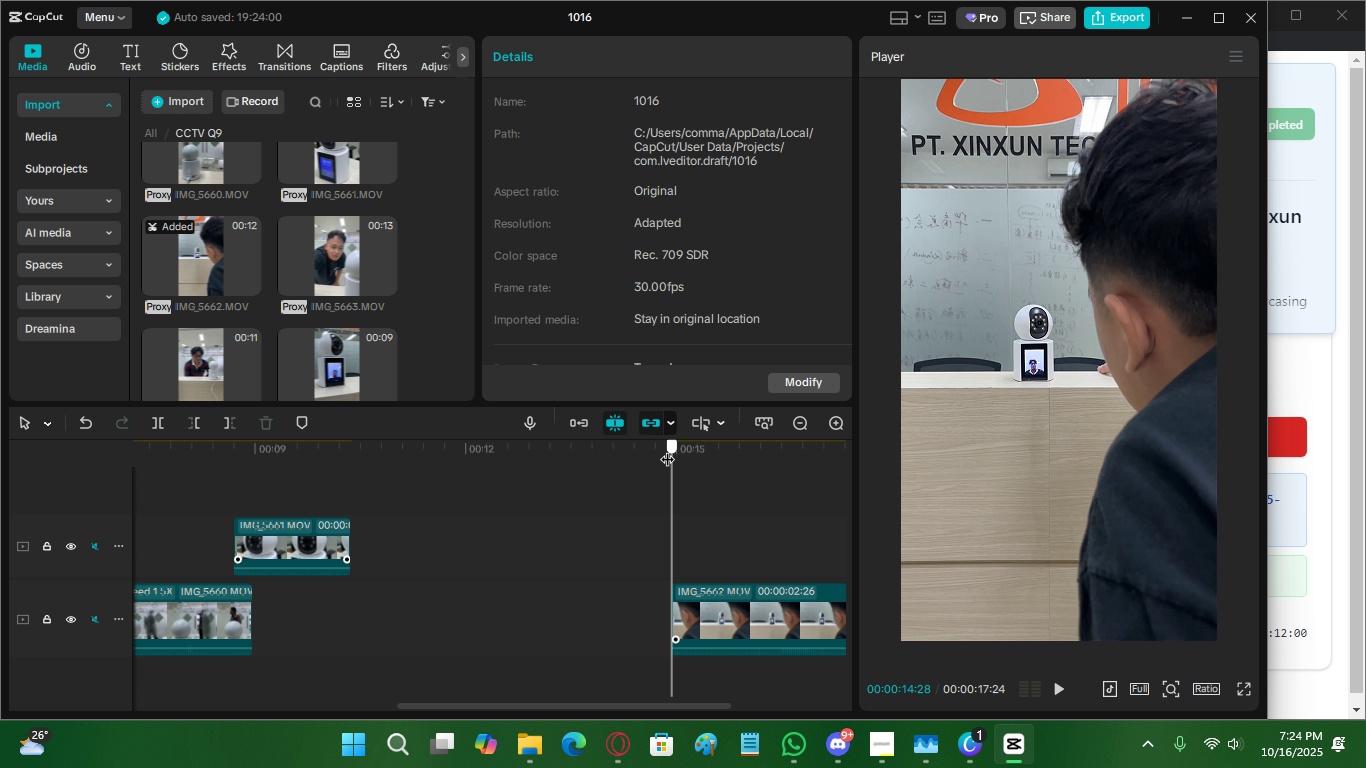 
left_click([667, 449])
 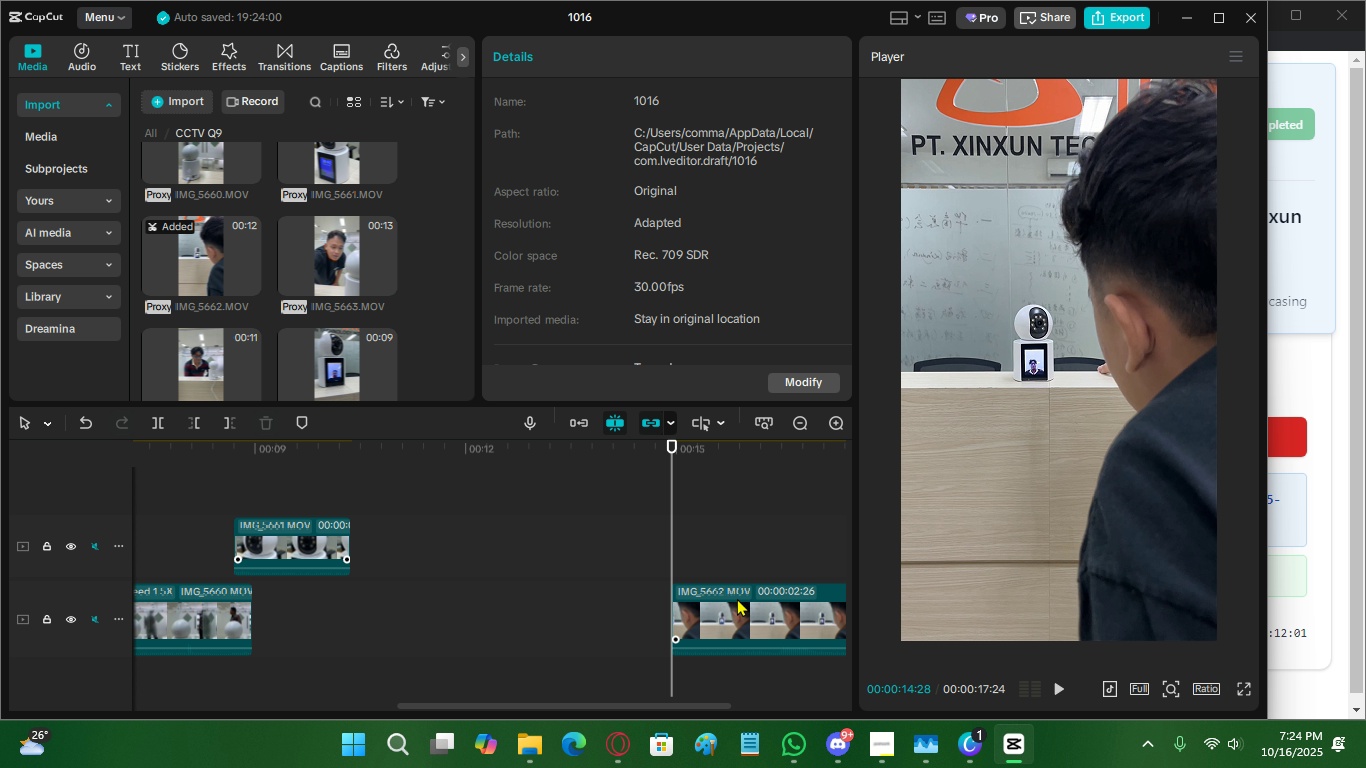 
left_click([737, 598])
 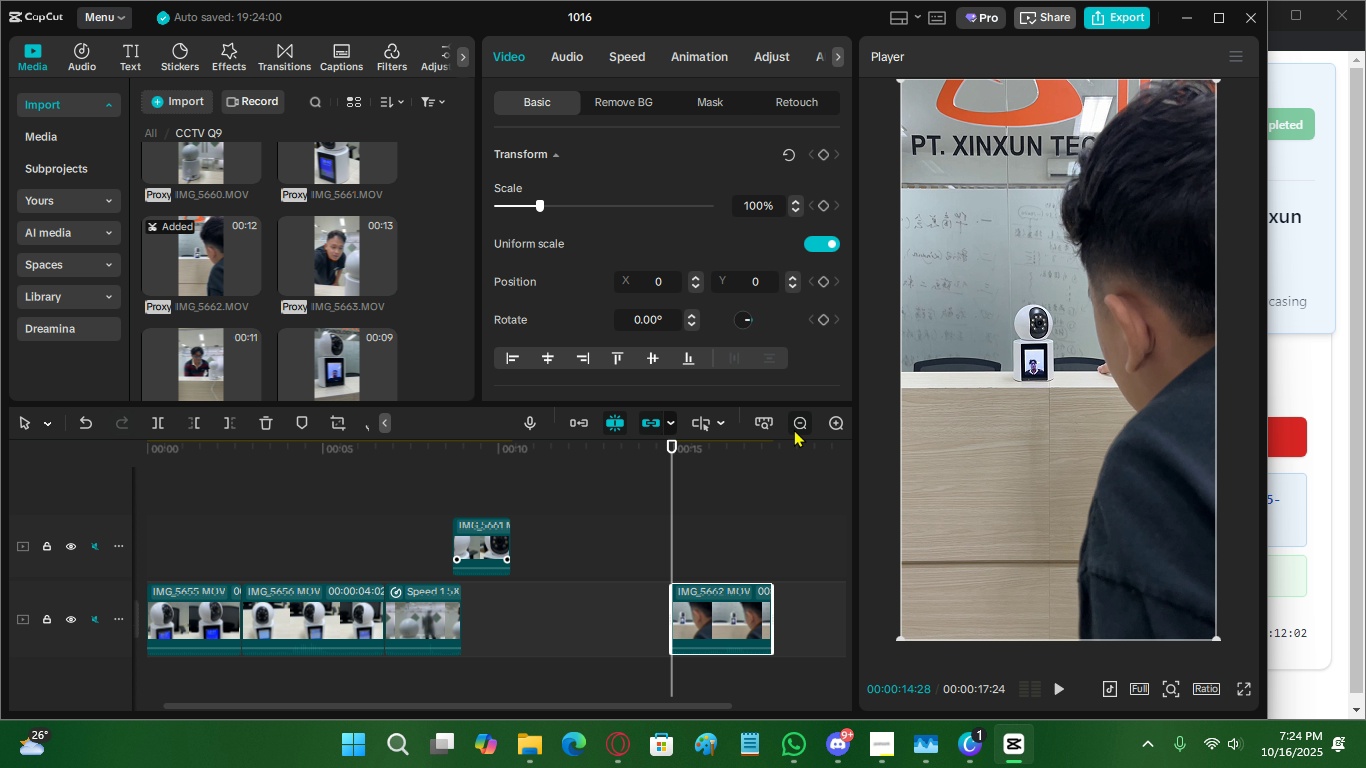 
double_click([794, 429])
 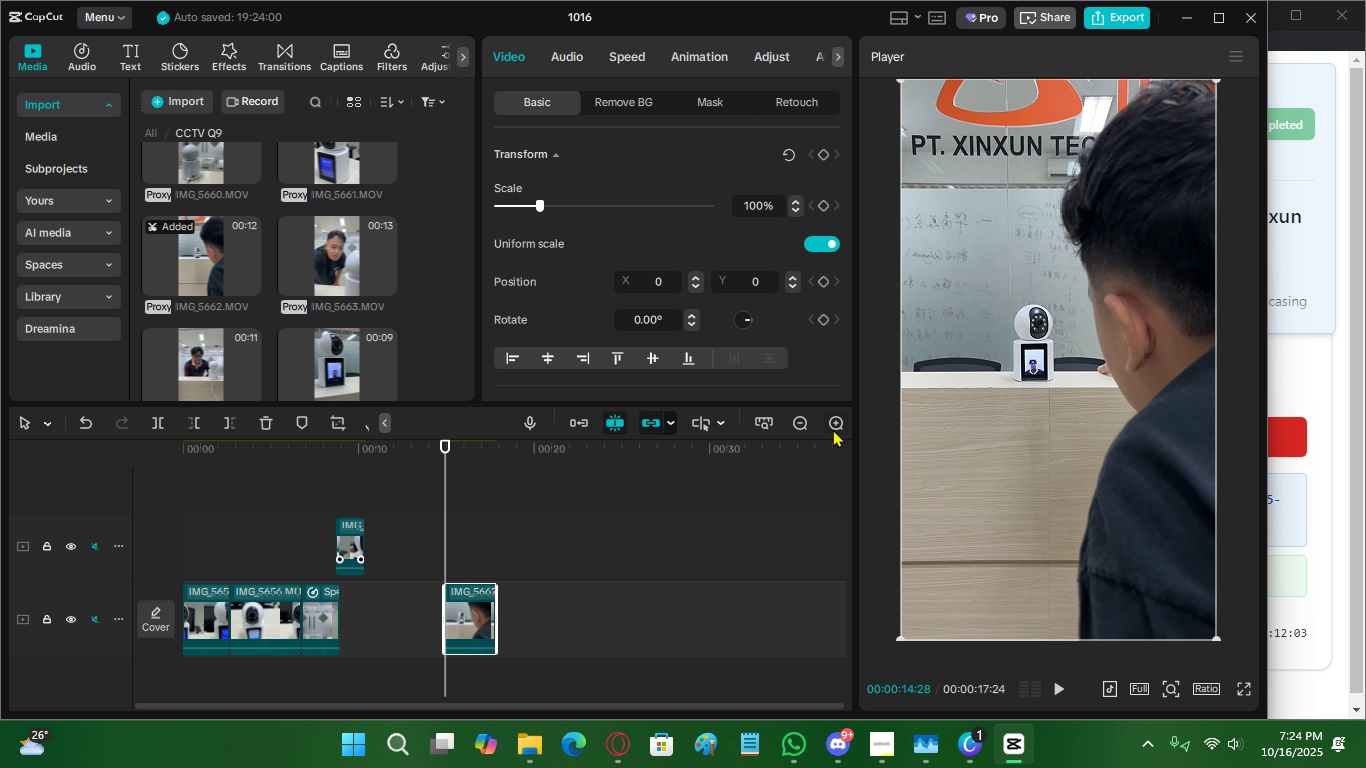 
left_click([833, 429])